 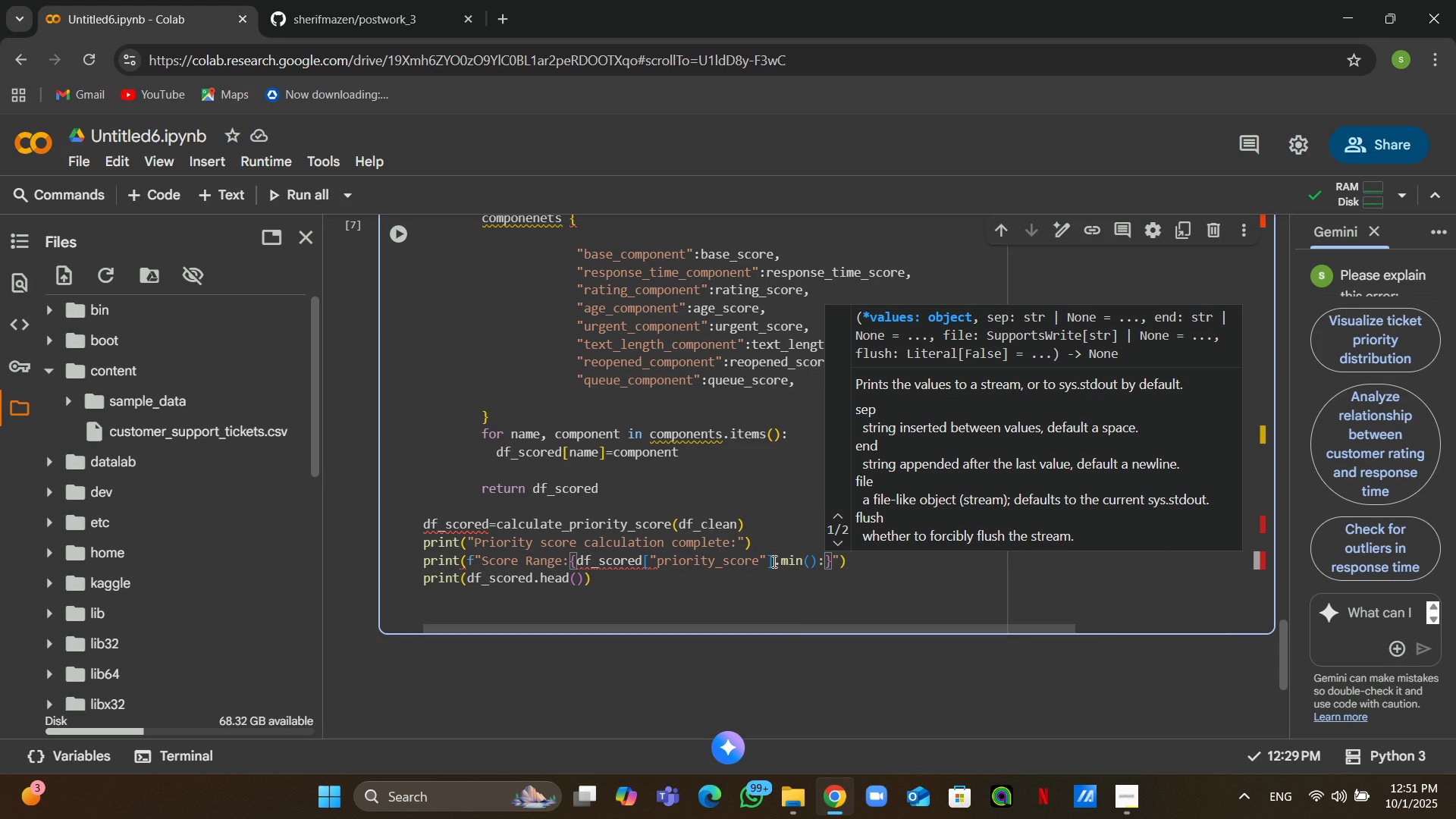 
key(NumpadDecimal)
 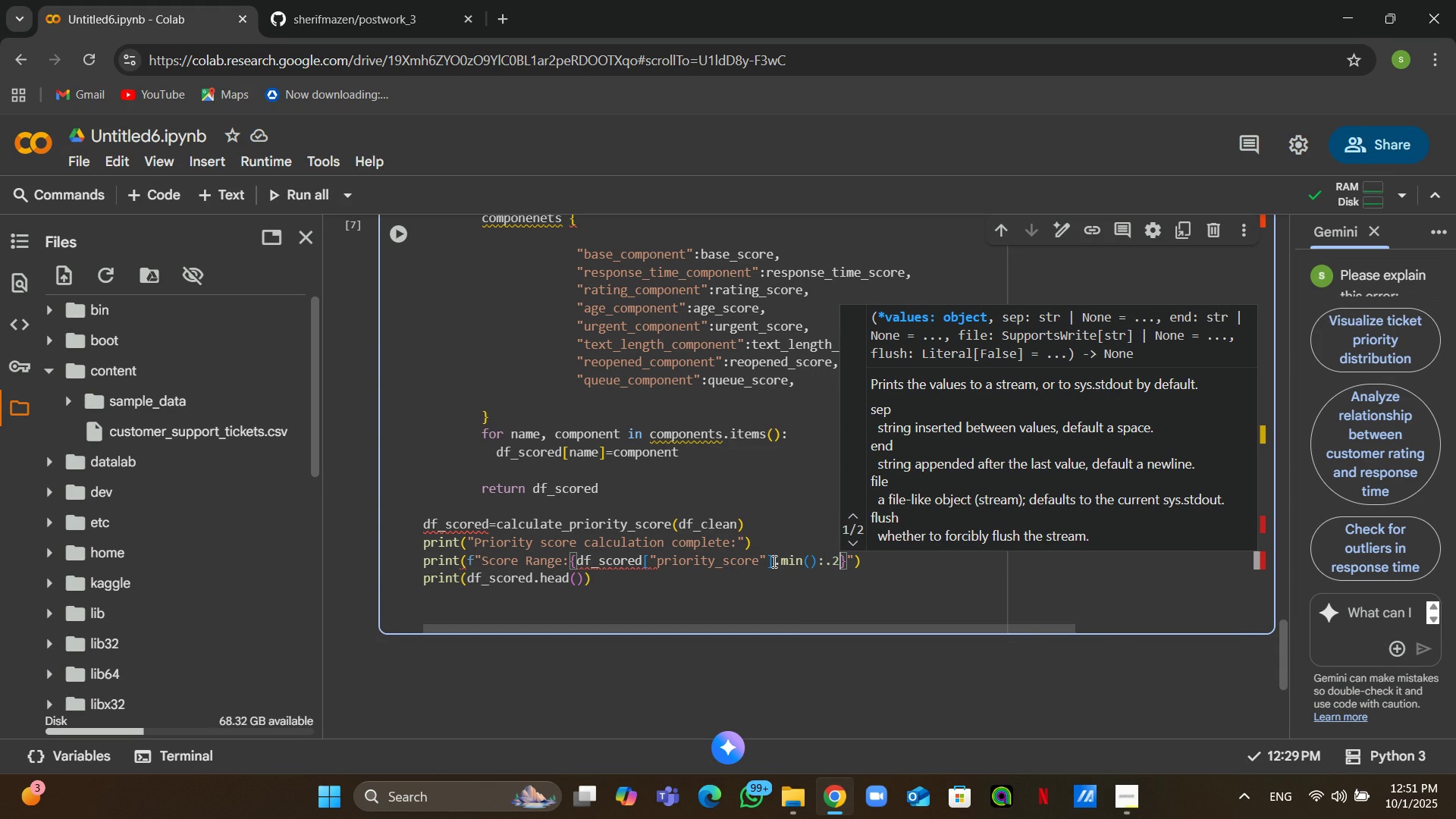 
key(Numpad2)
 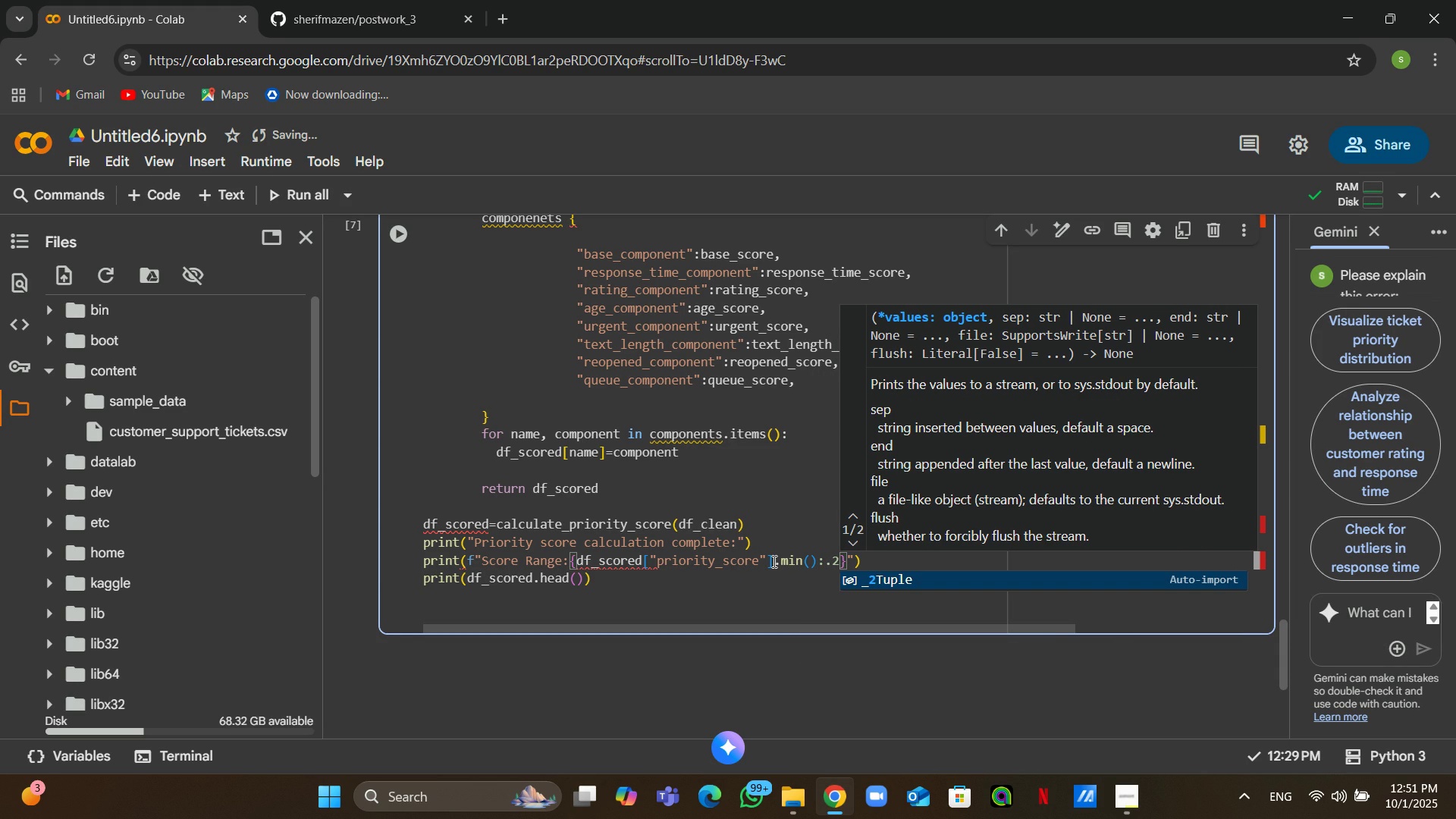 
key(F)
 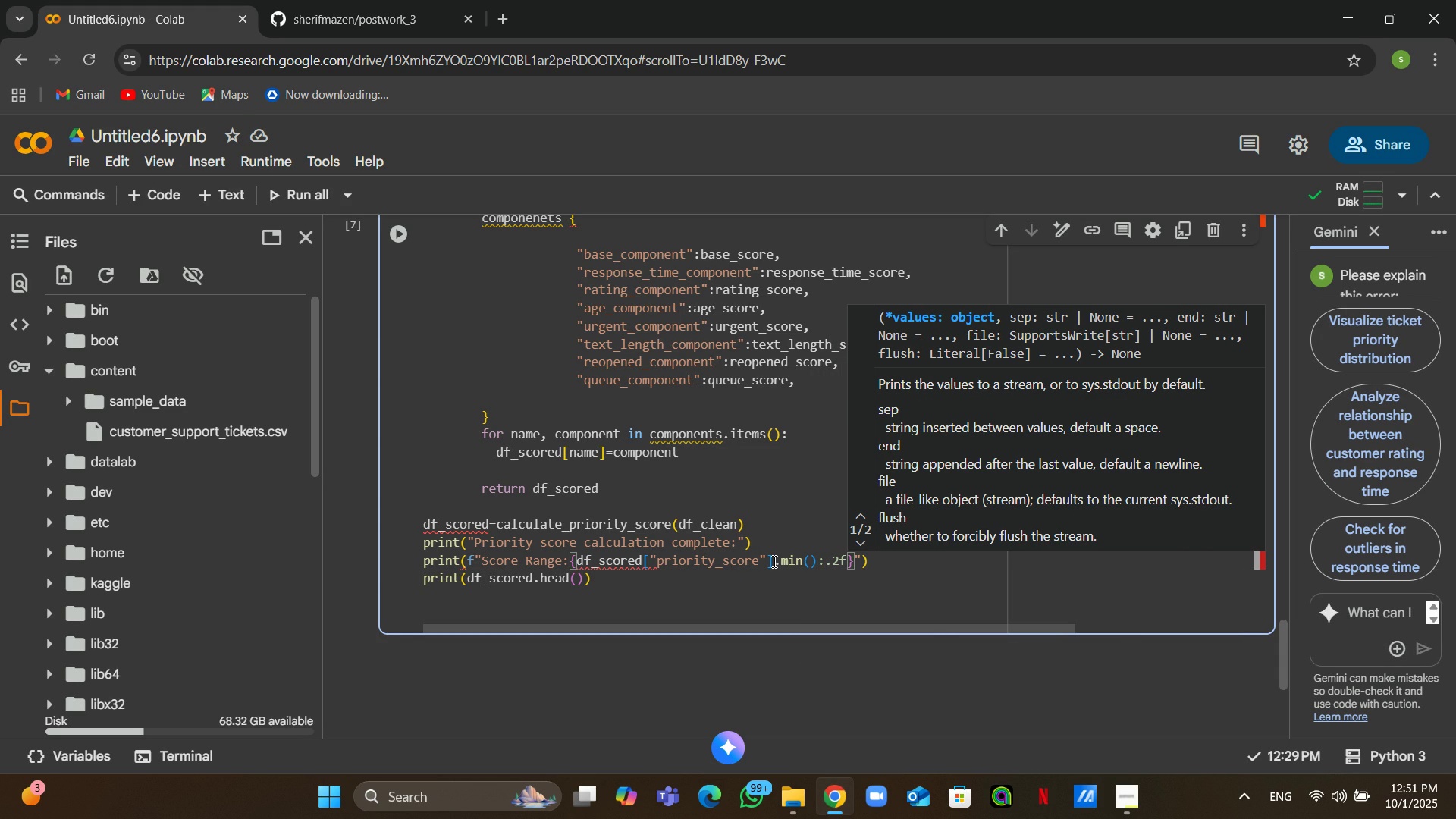 
key(ArrowRight)
 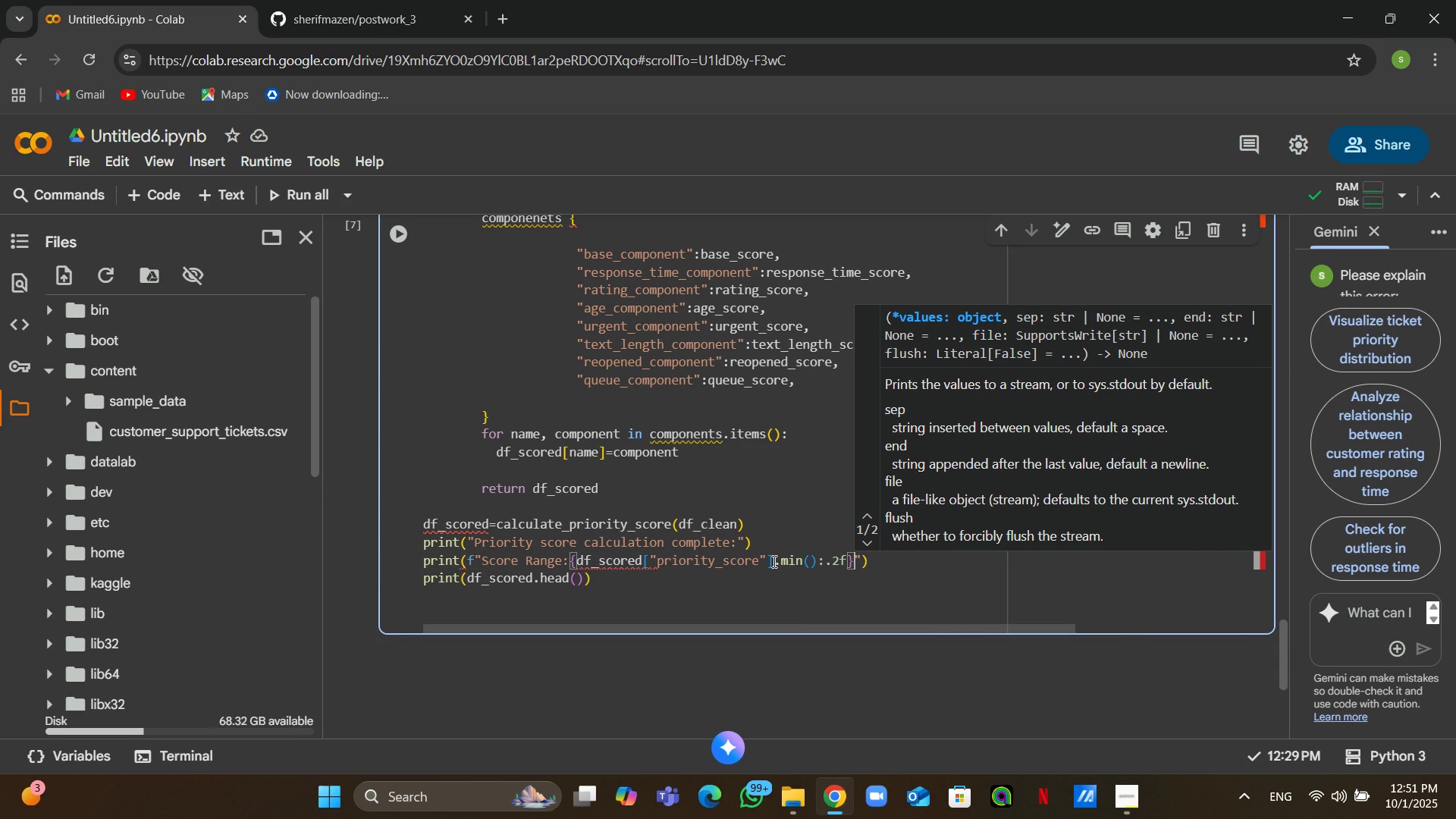 
type(-{df_scored["priority_dcore)